 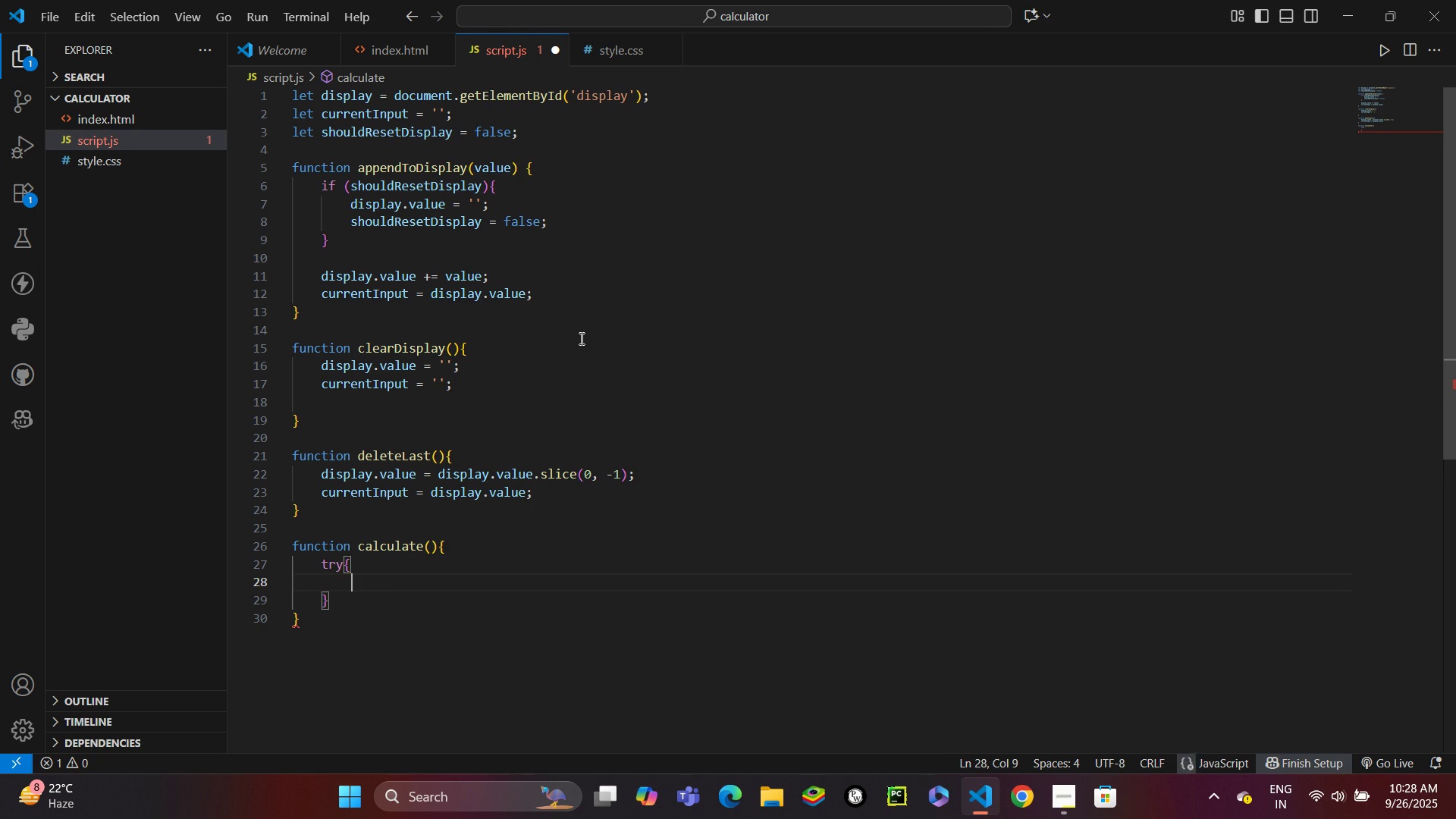 
type(if (curr)
 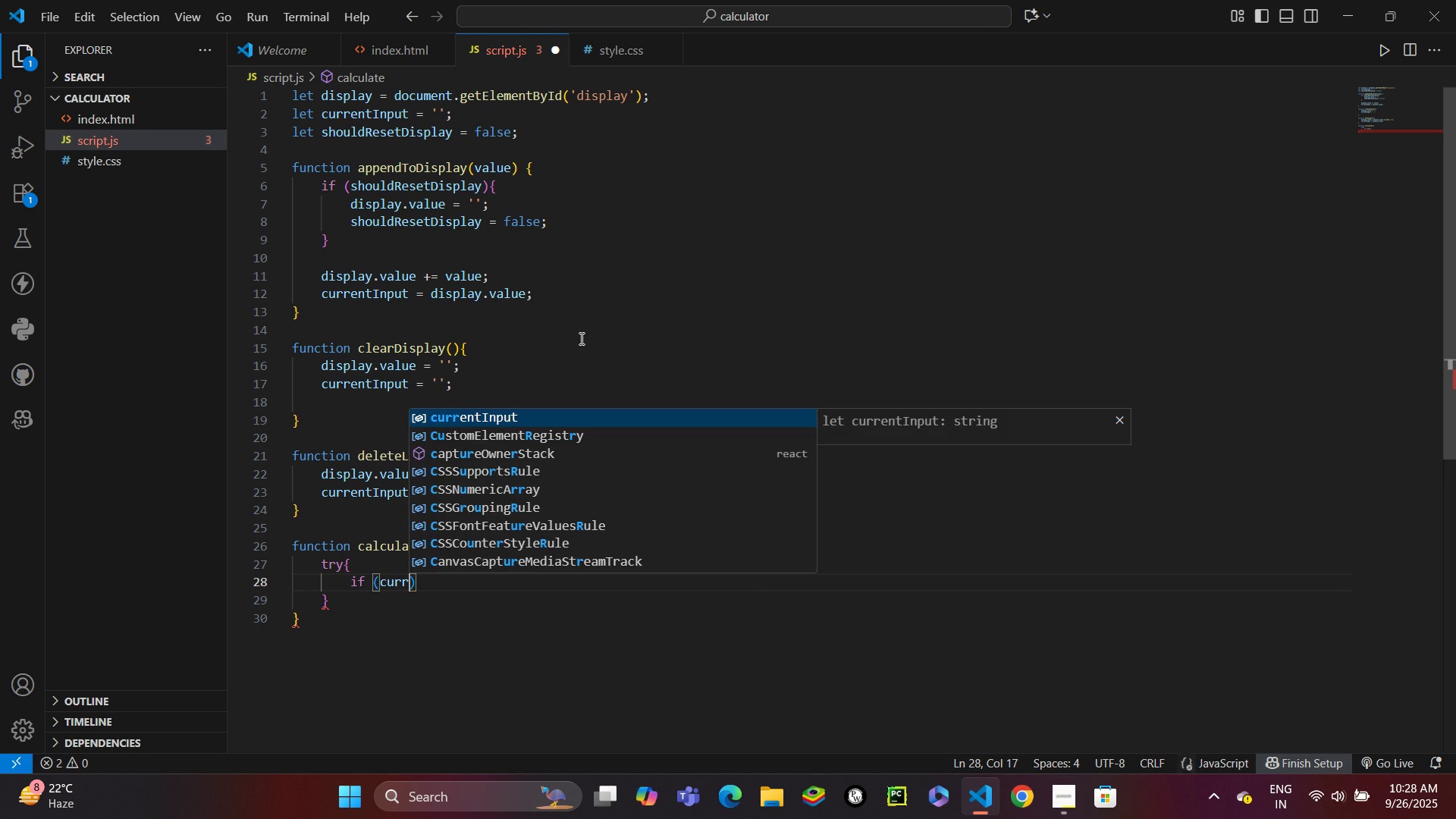 
key(Enter)
 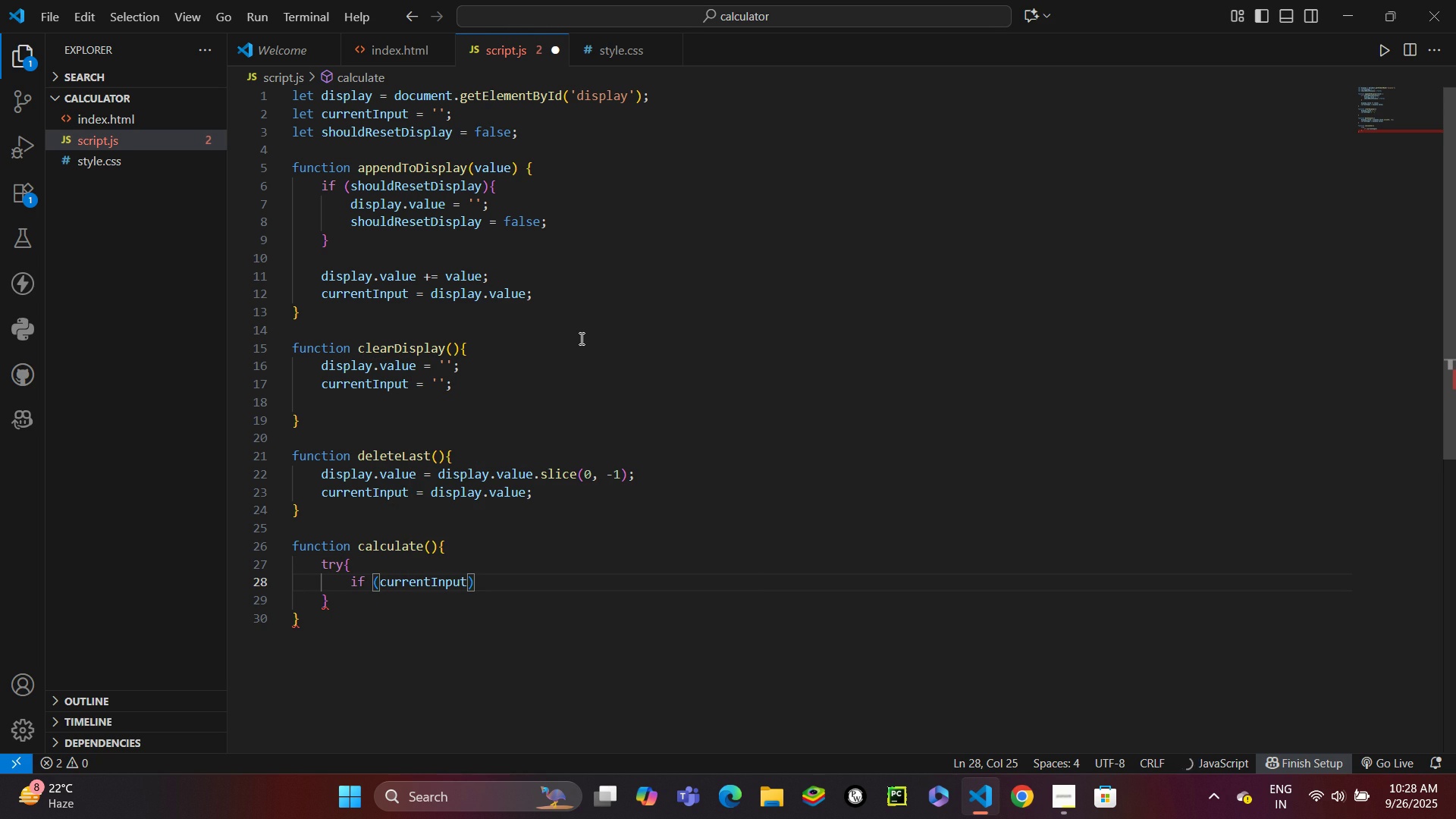 
key(Space)
 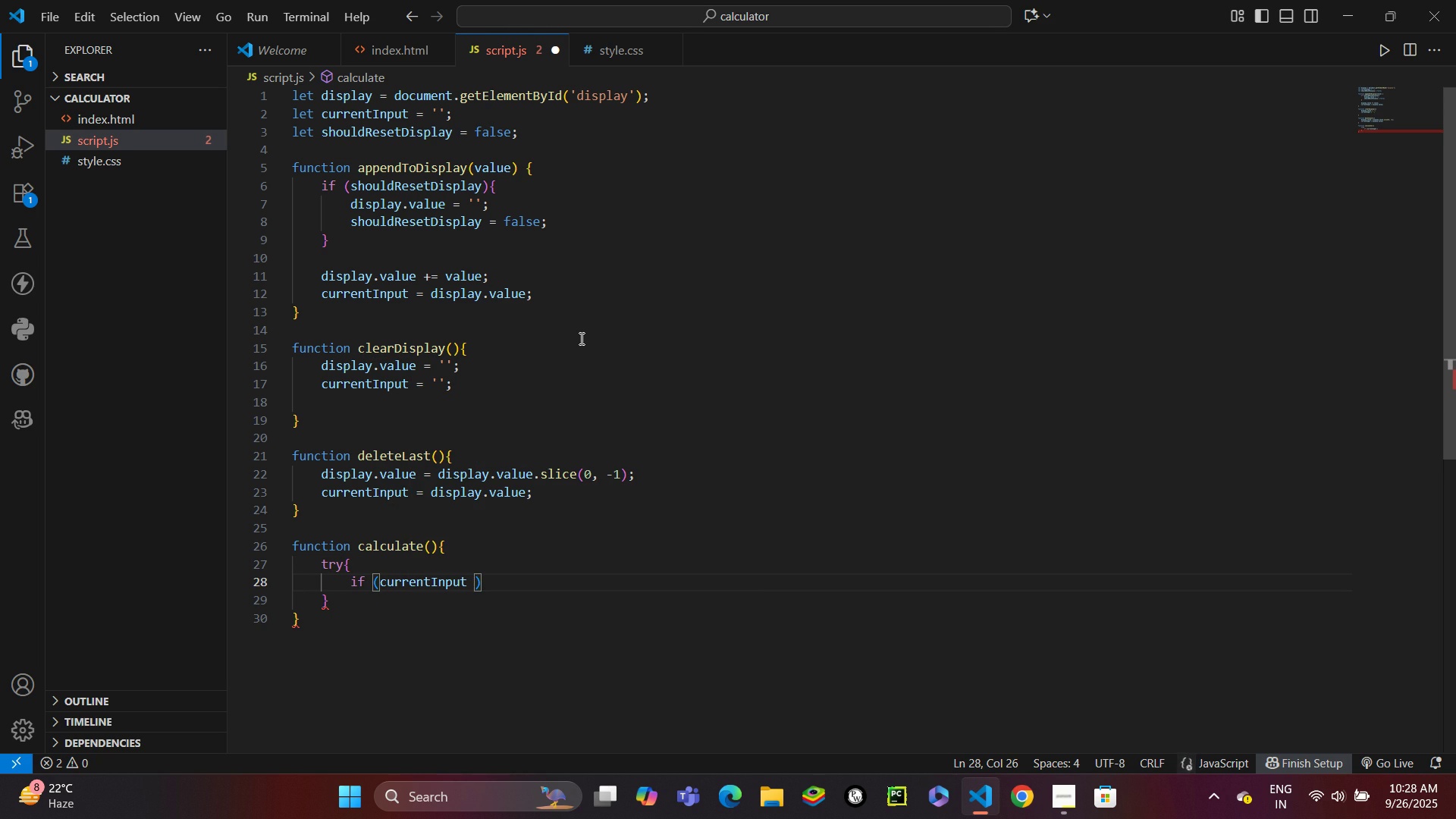 
key(Equal)
 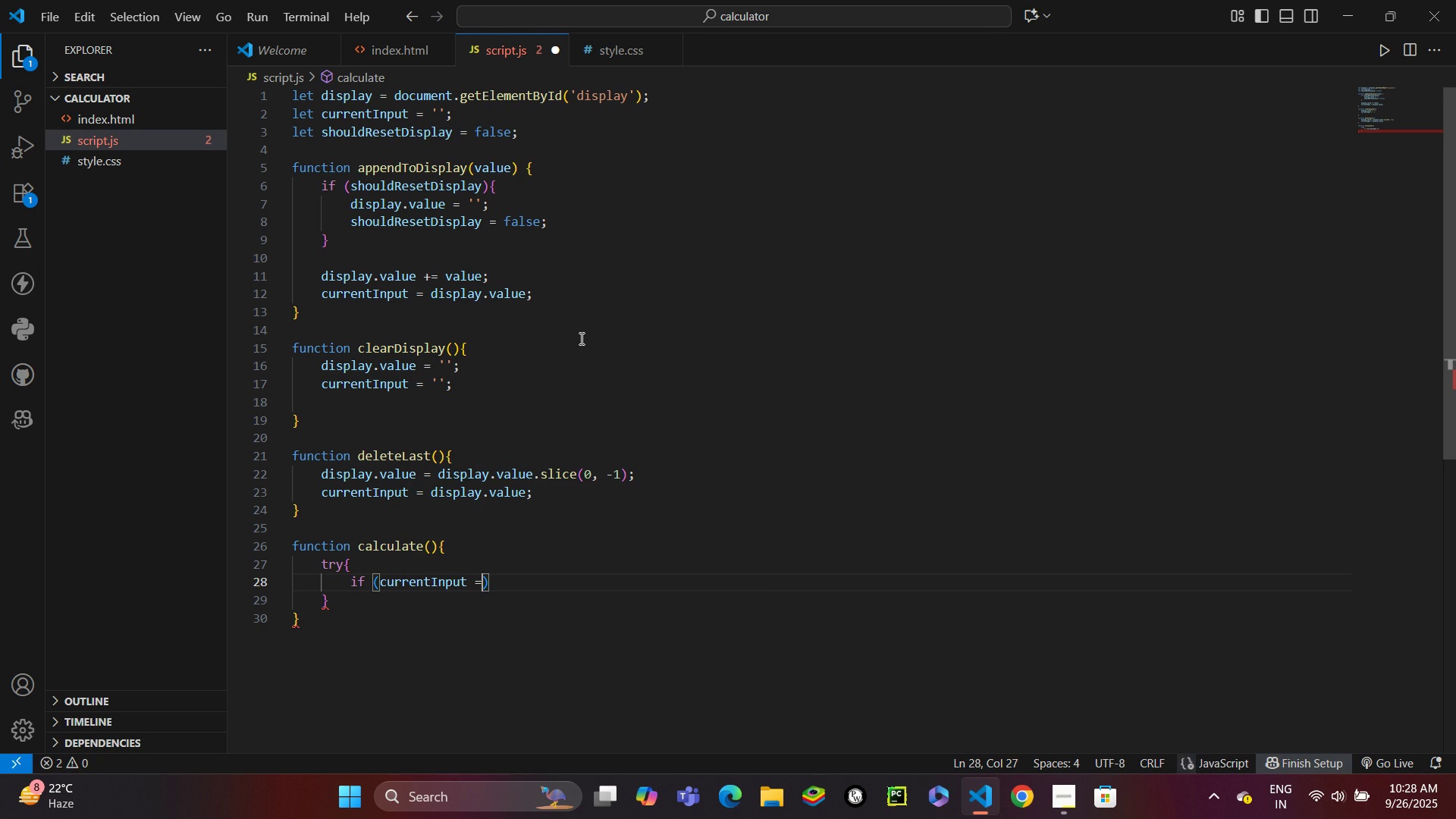 
key(Equal)
 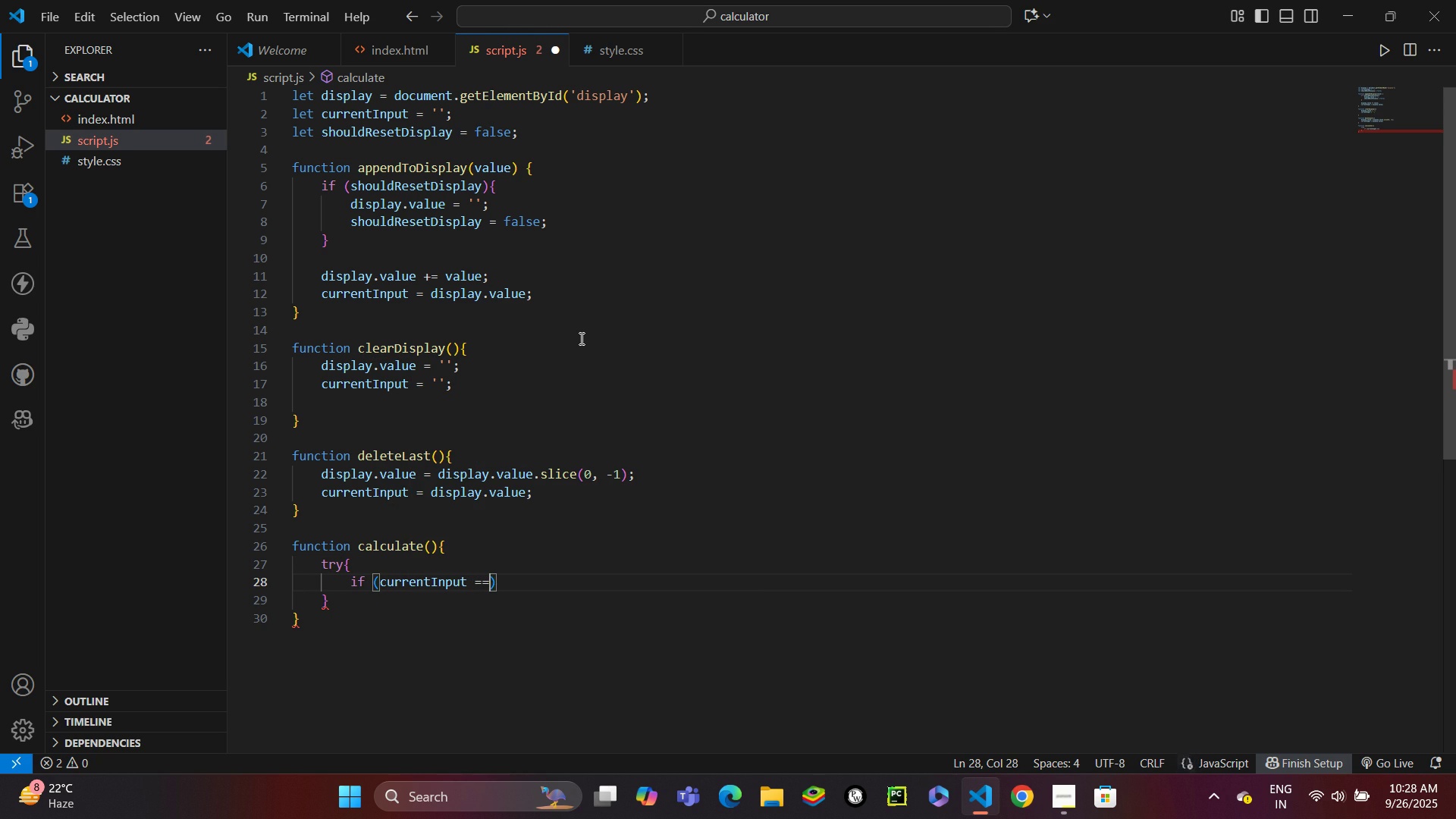 
key(Equal)
 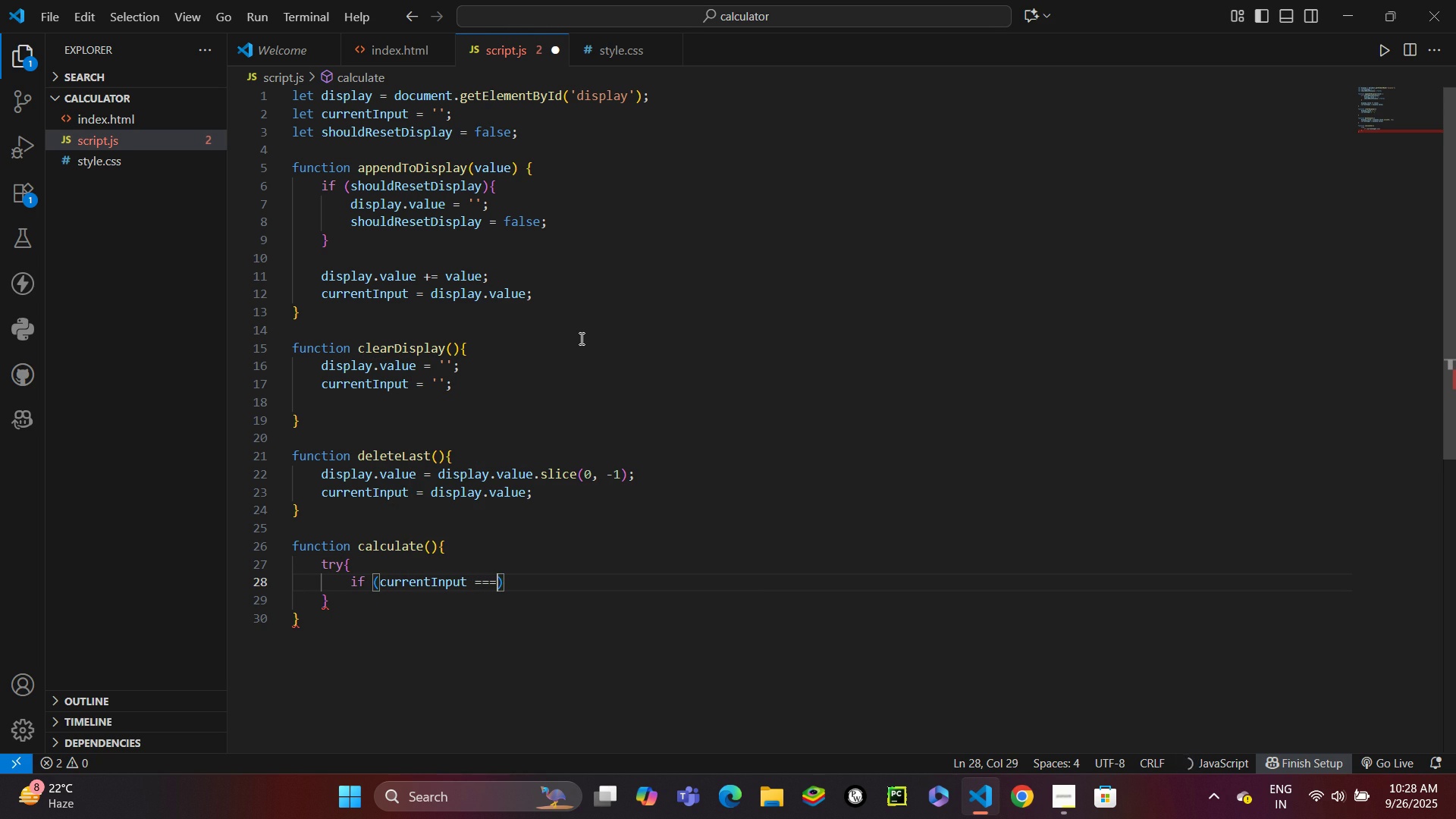 
key(Space)
 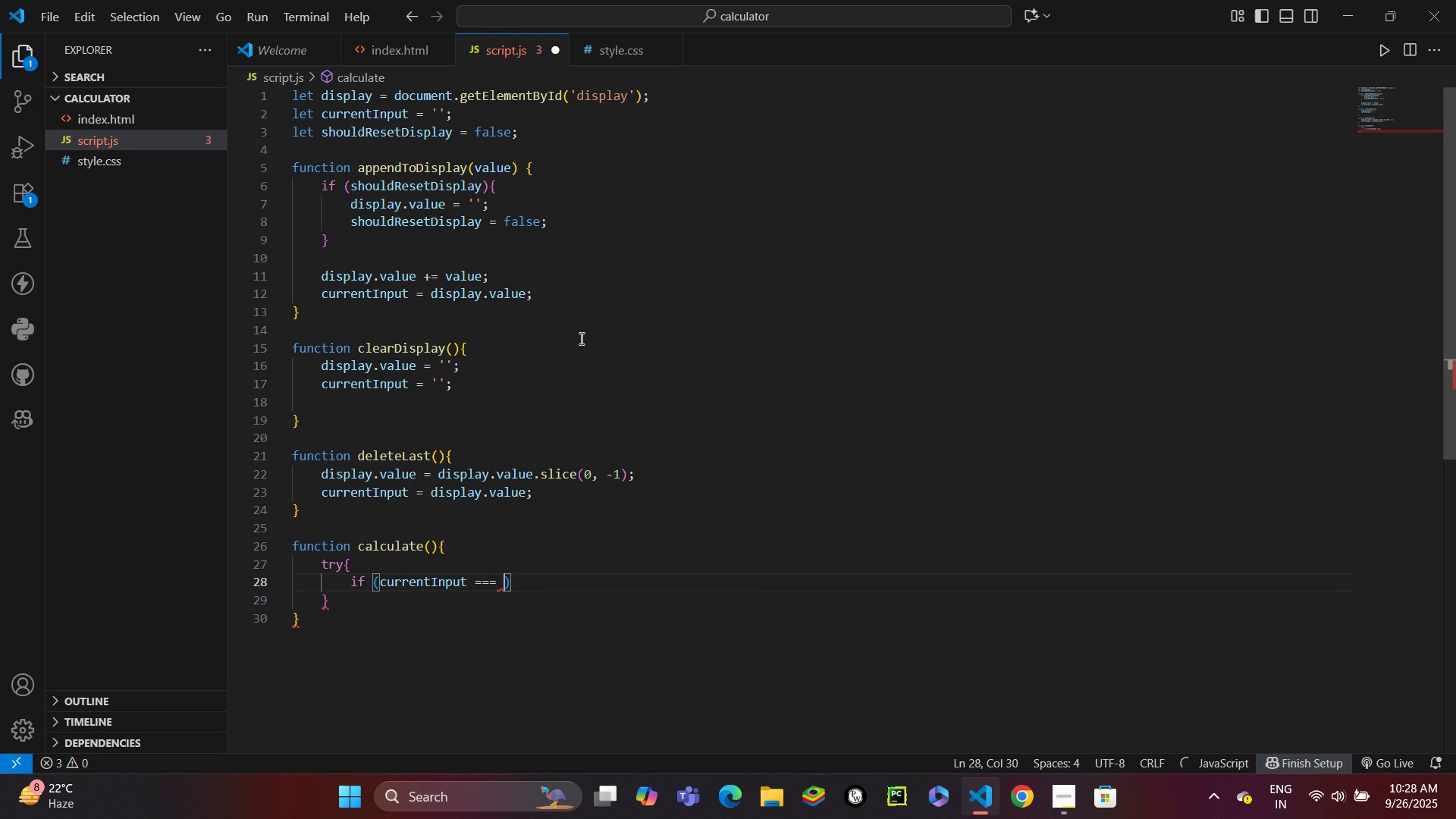 
key(Quote)
 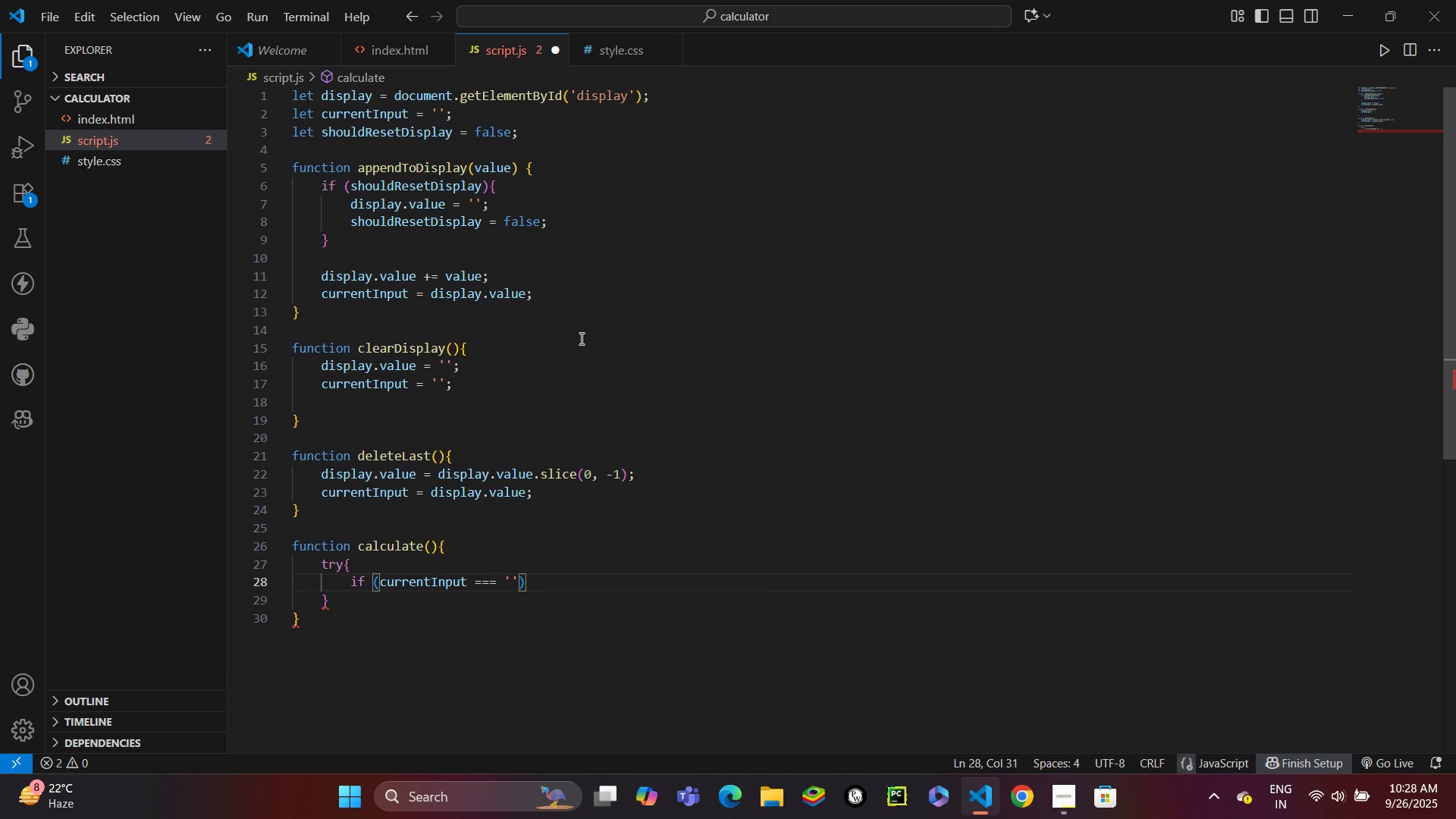 
key(ArrowRight)
 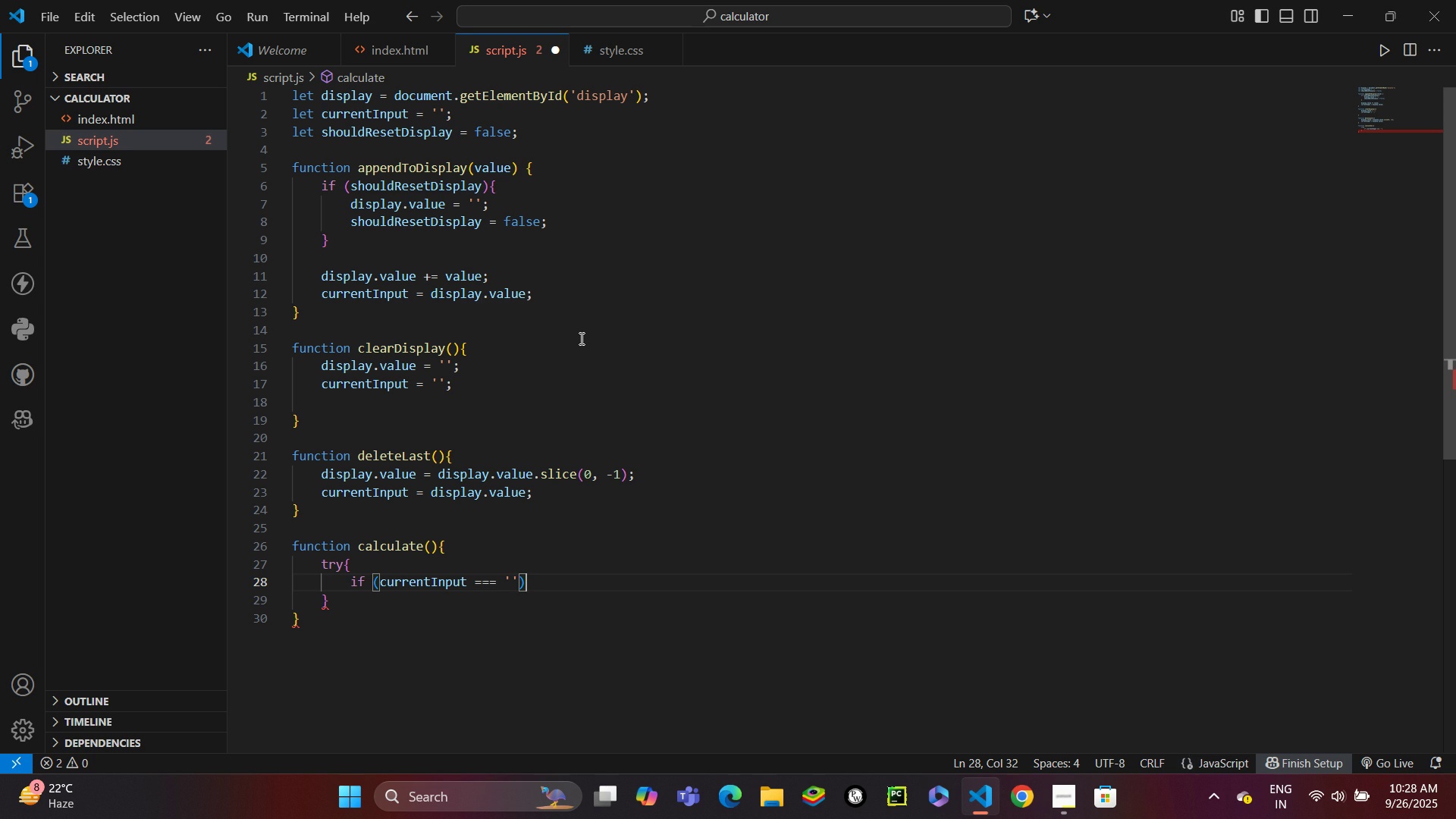 
key(ArrowRight)